 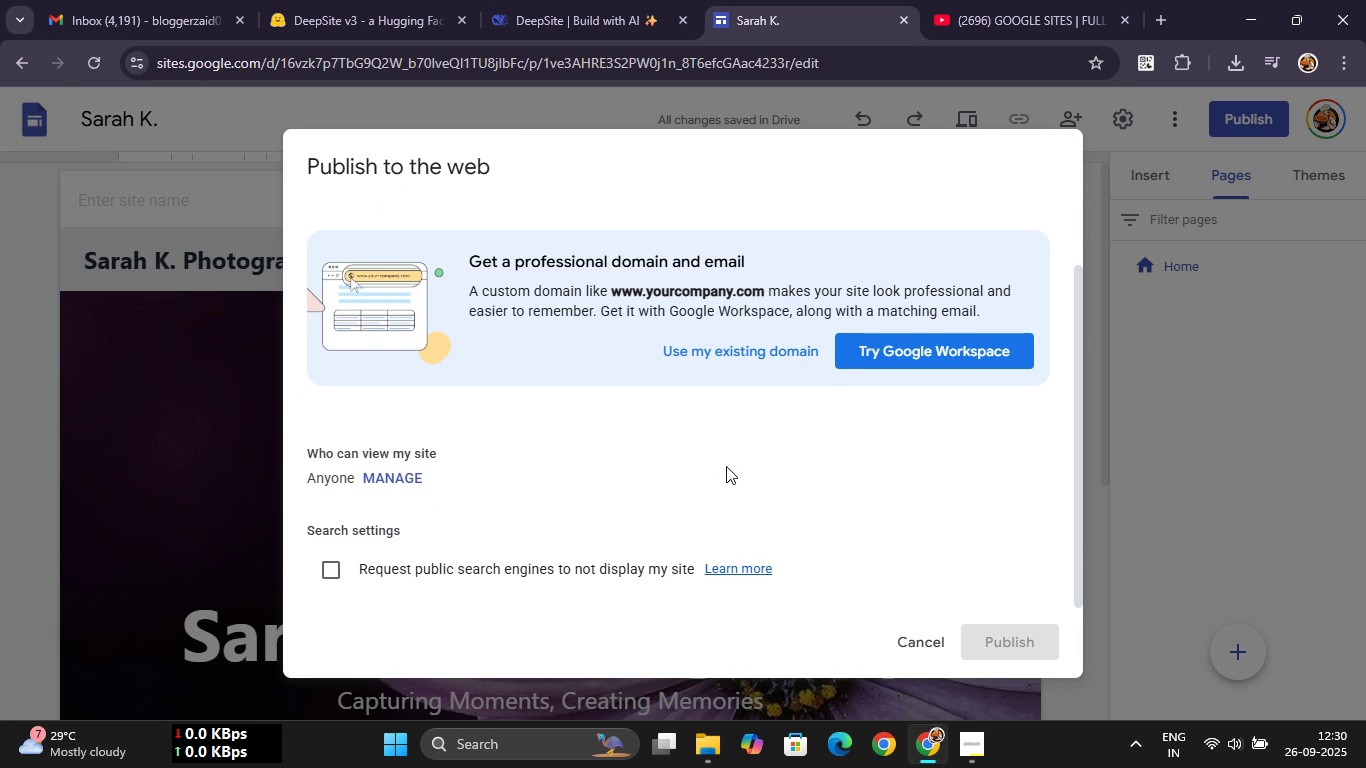 
scroll: coordinate [719, 466], scroll_direction: up, amount: 1.0
 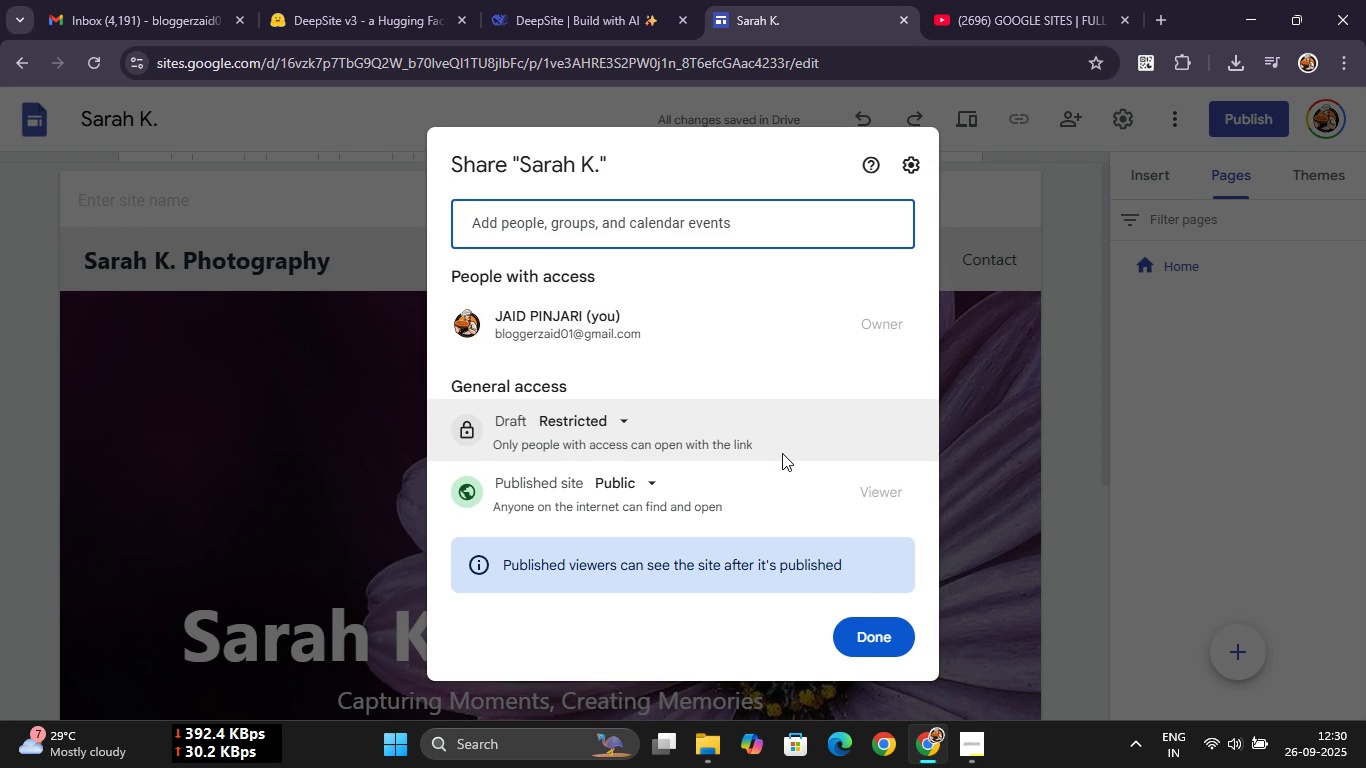 
wait(12.35)
 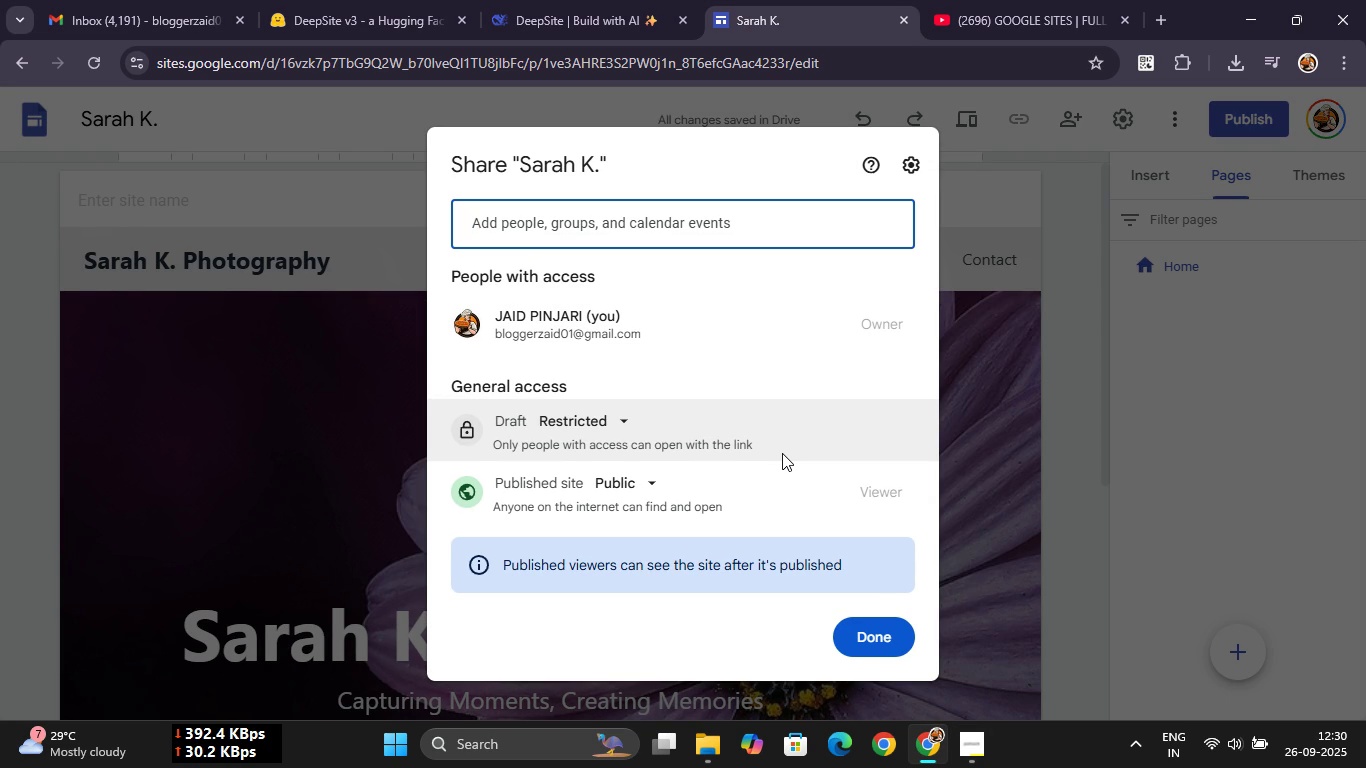 
left_click([685, 477])
 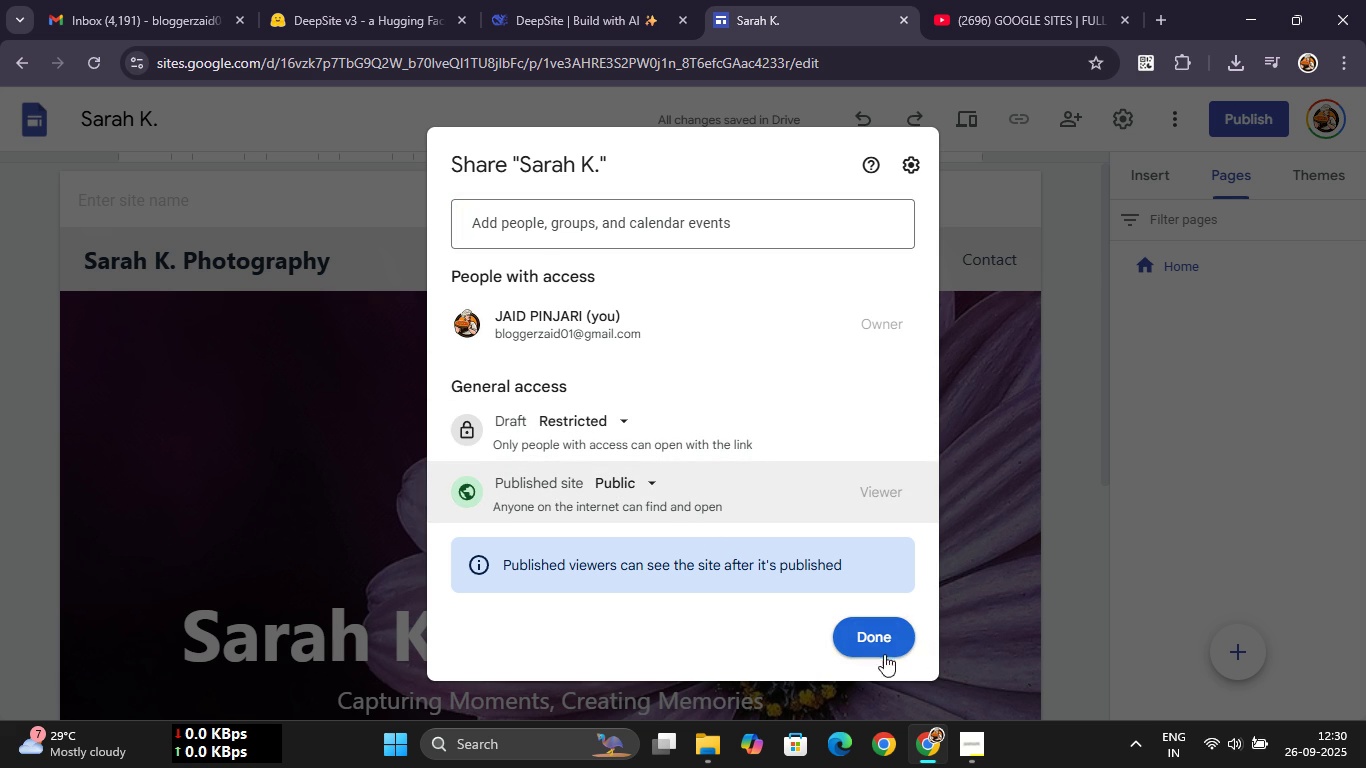 
left_click([876, 631])
 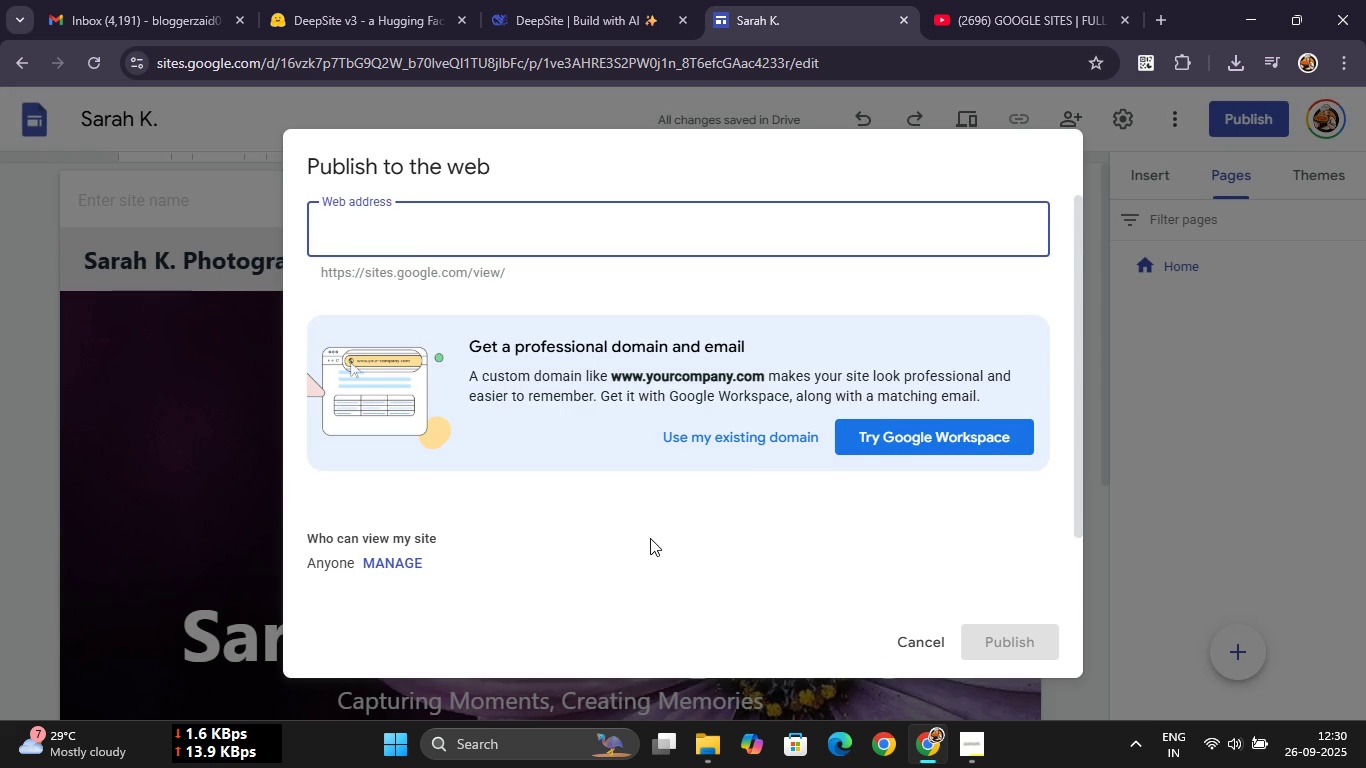 
scroll: coordinate [650, 535], scroll_direction: up, amount: 1.0
 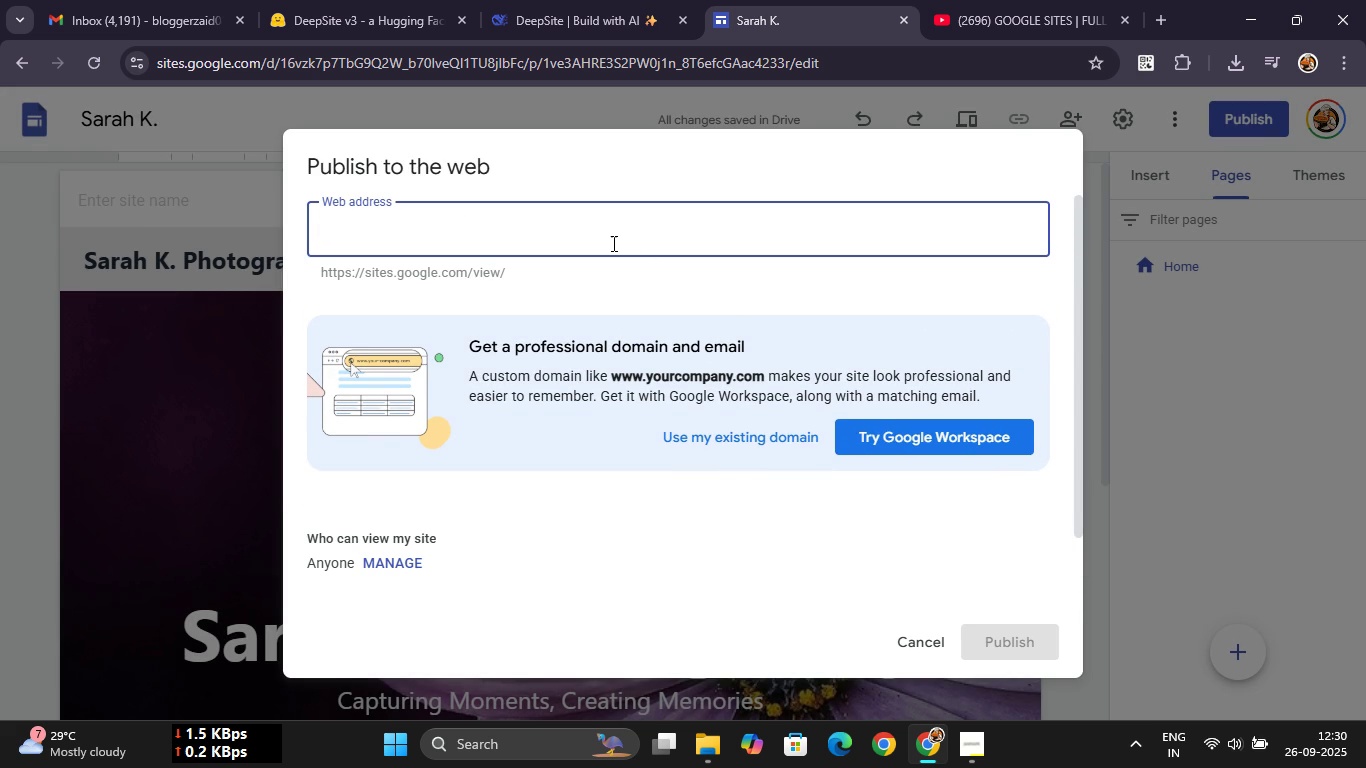 
left_click([612, 243])
 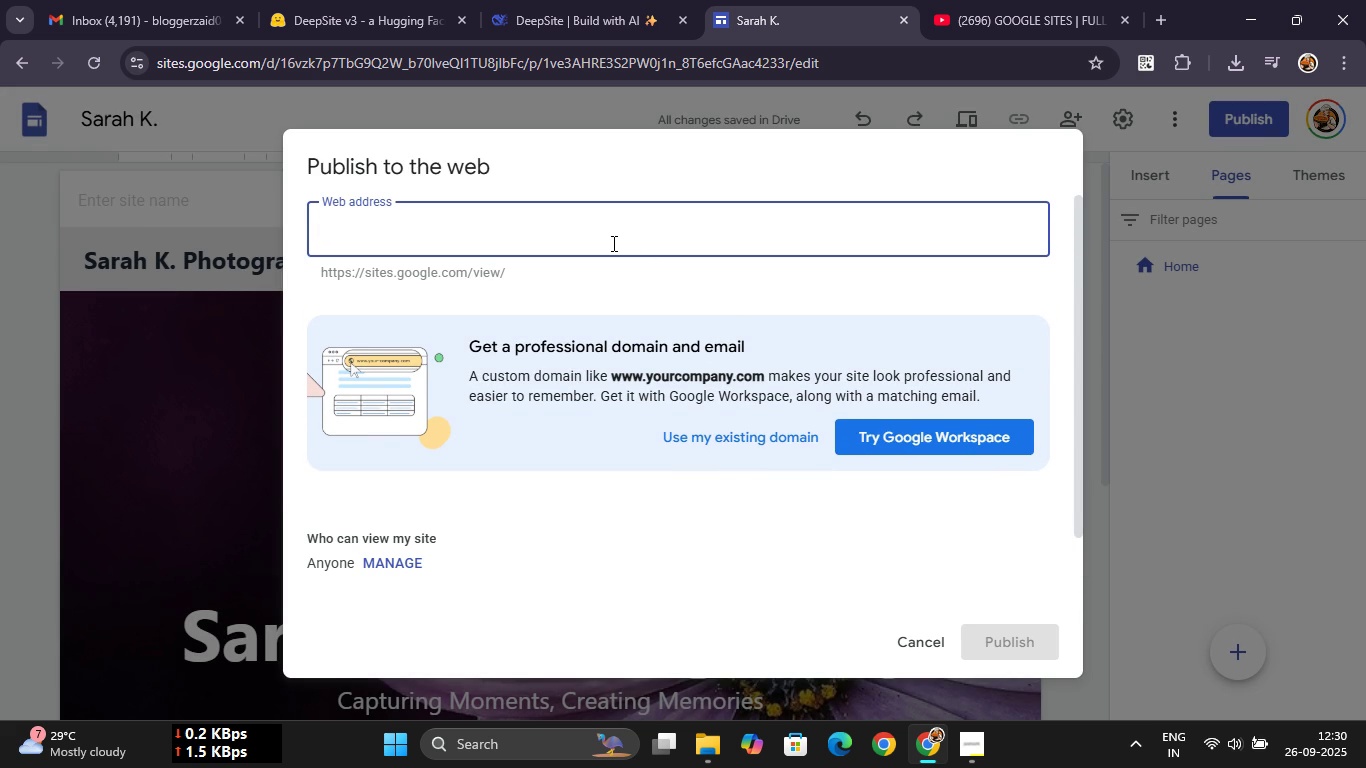 
type(sarah)